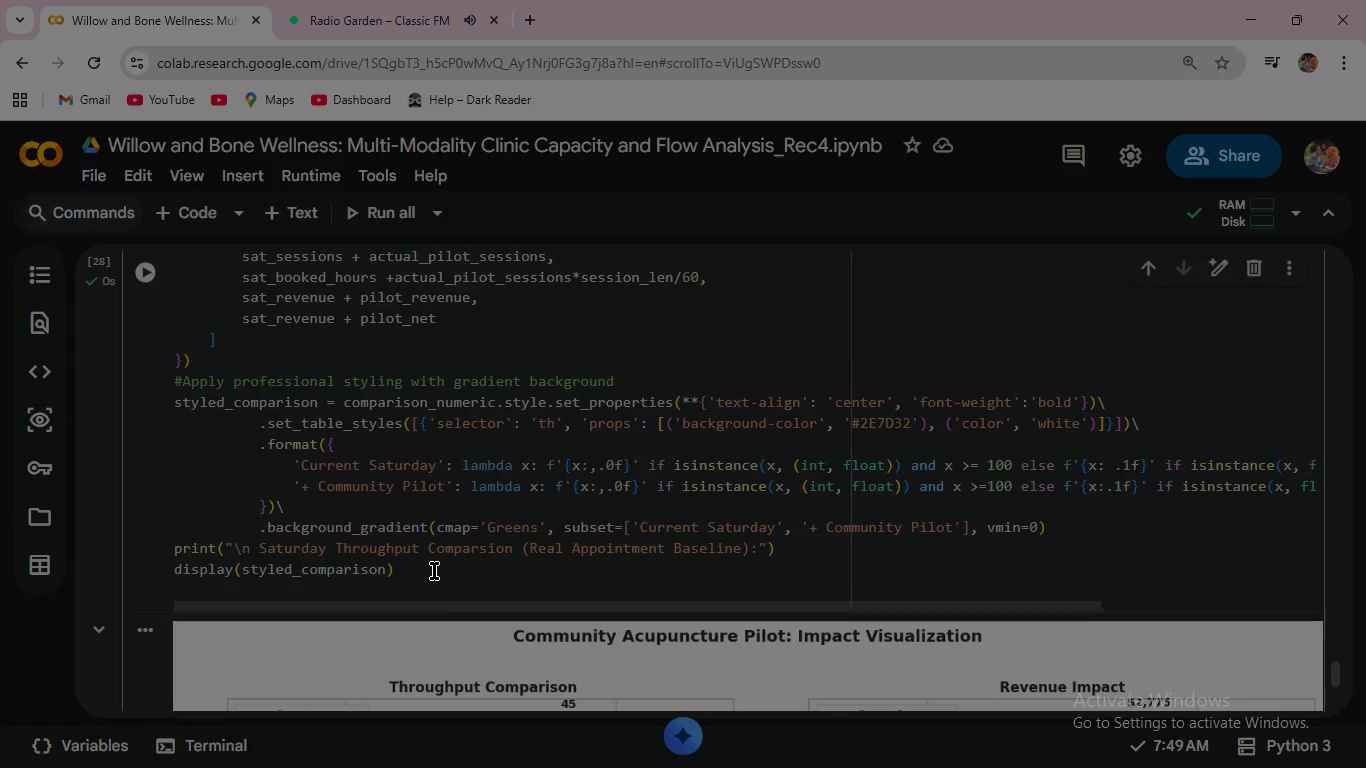 
left_click([434, 565])
 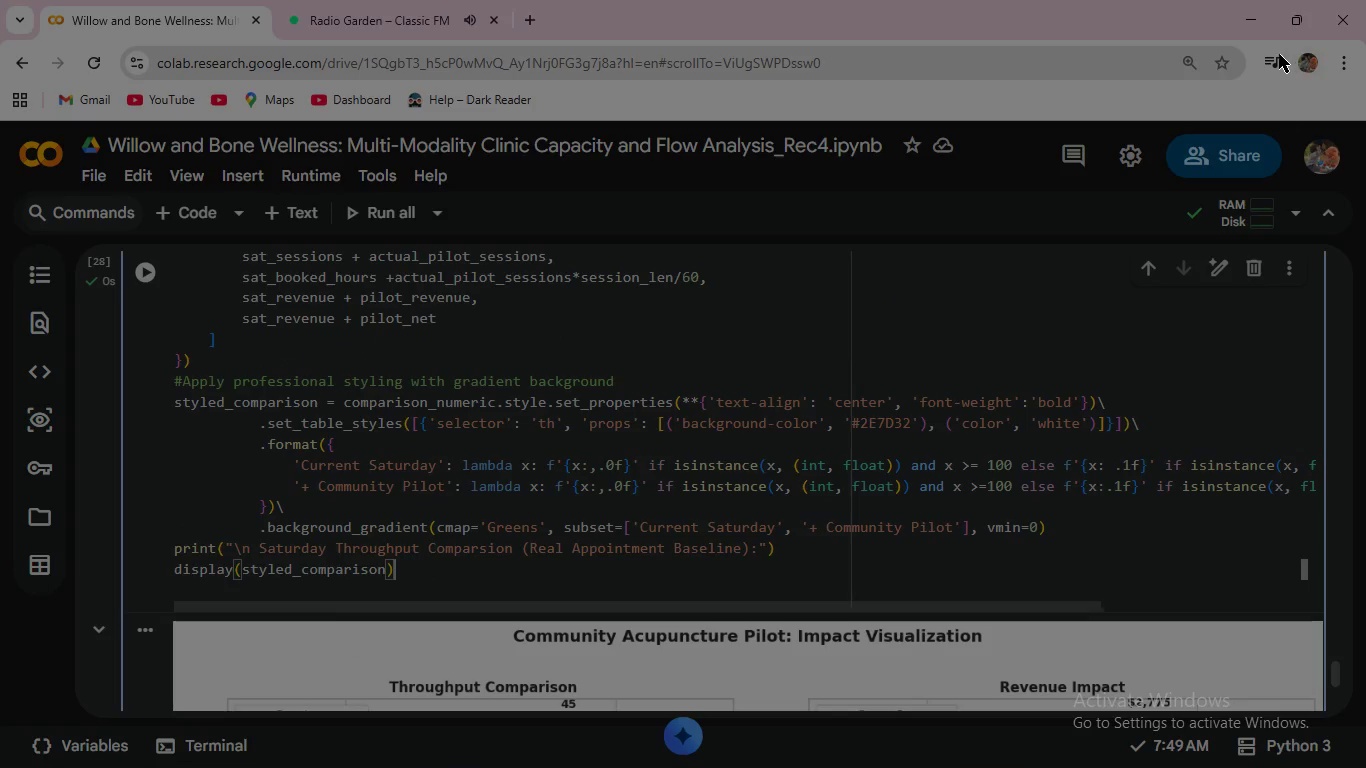 
left_click([1249, 16])